 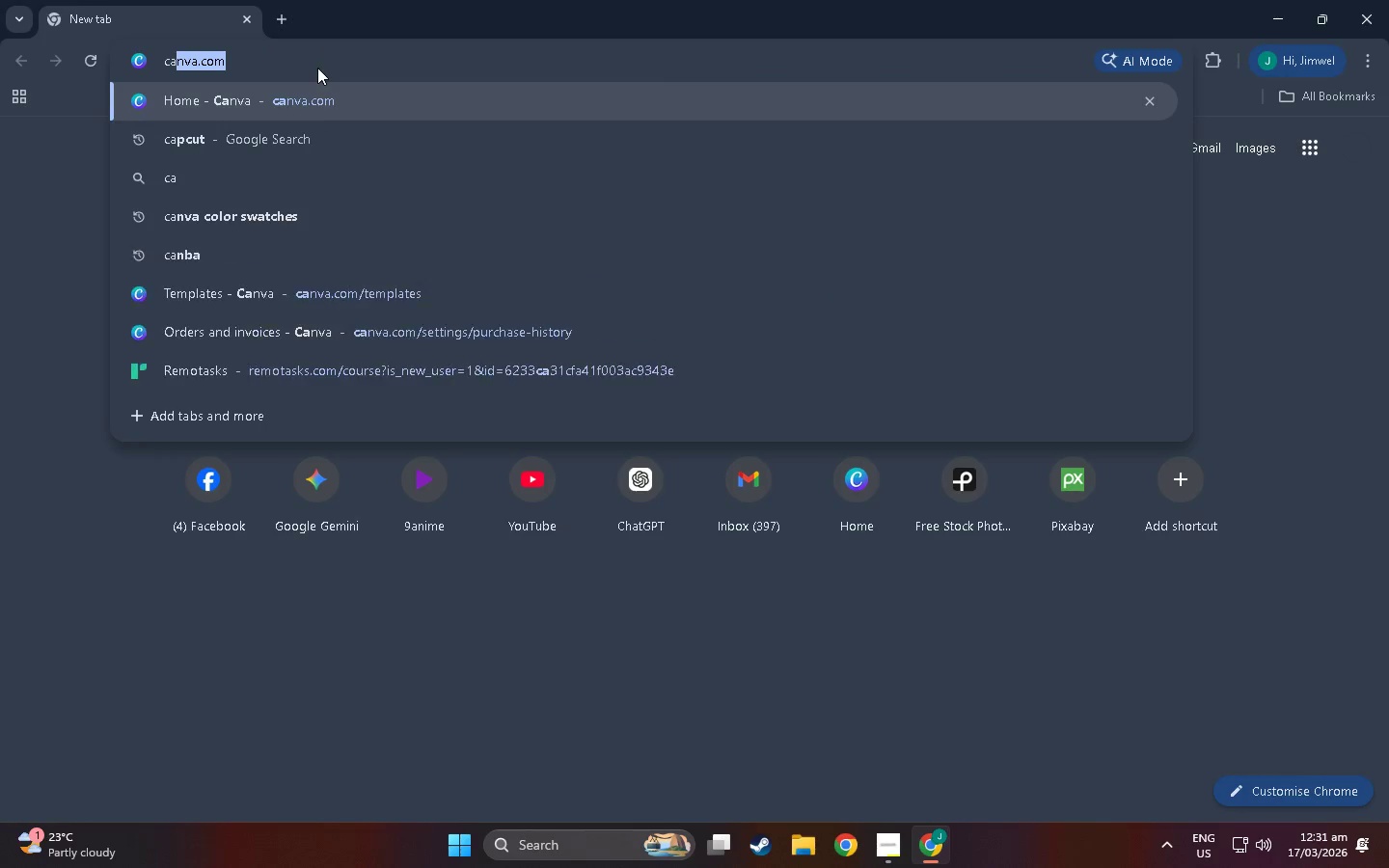 
left_click([328, 93])
 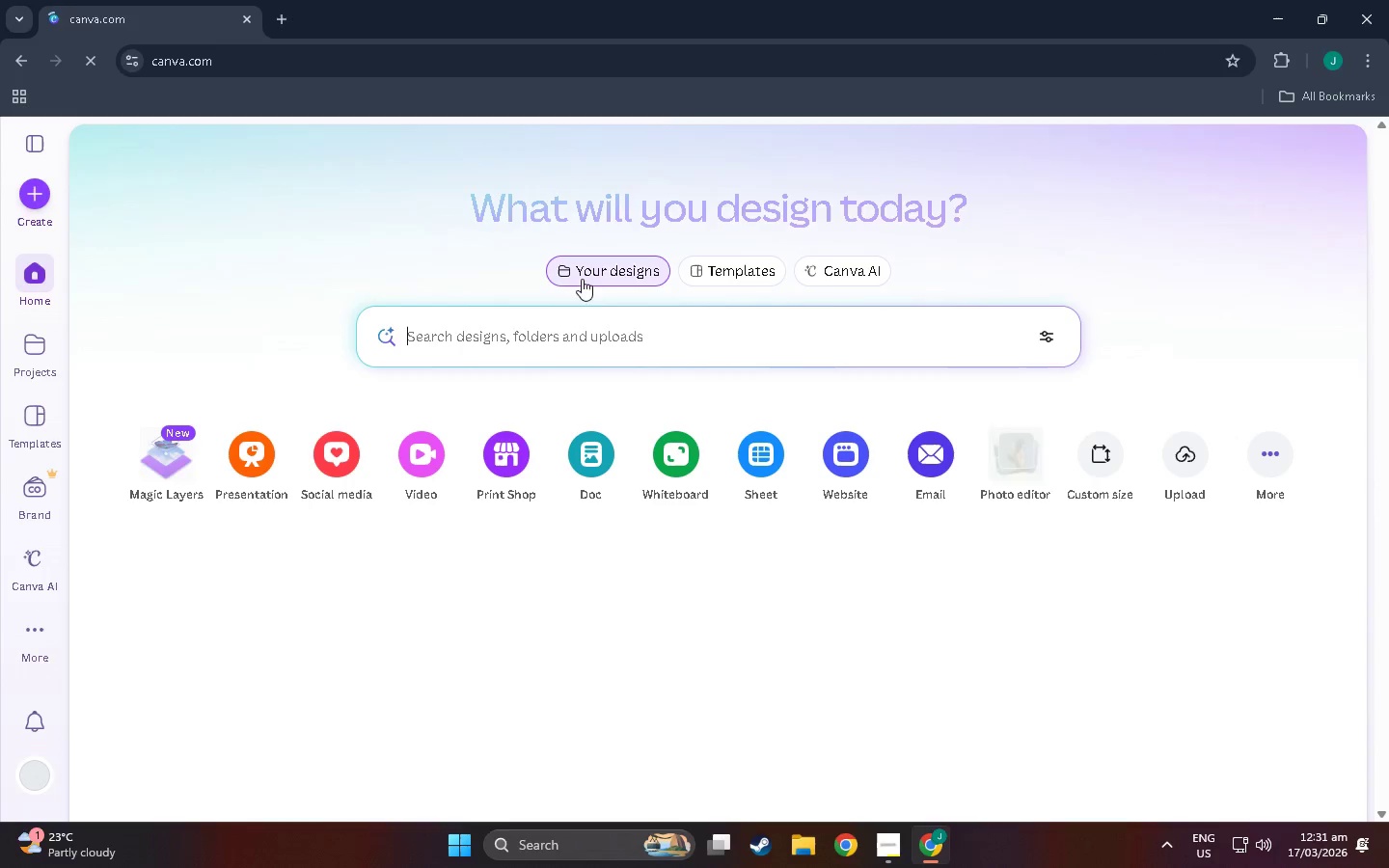 
left_click([21, 200])
 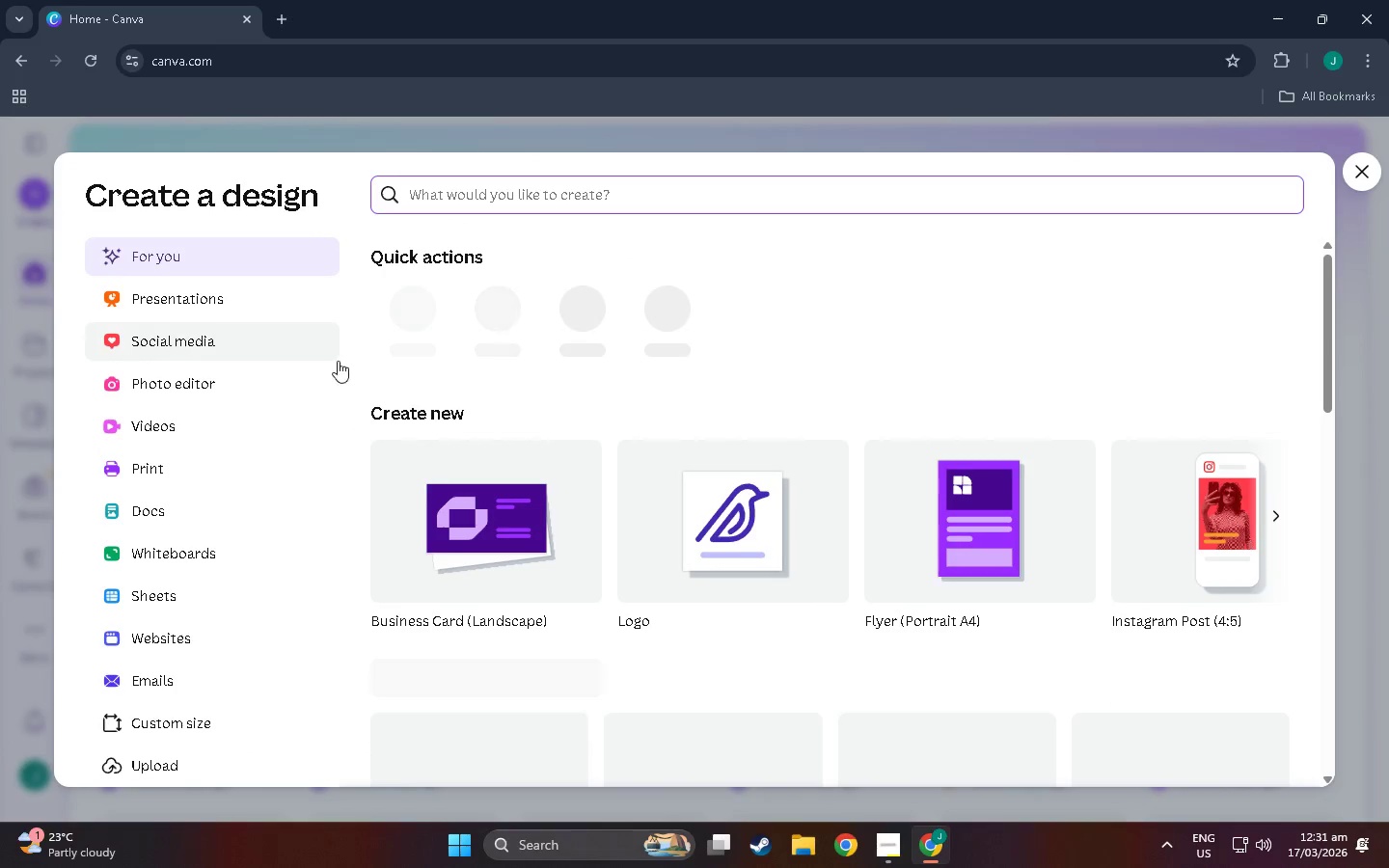 
scroll: coordinate [80, 442], scroll_direction: down, amount: 1.0
 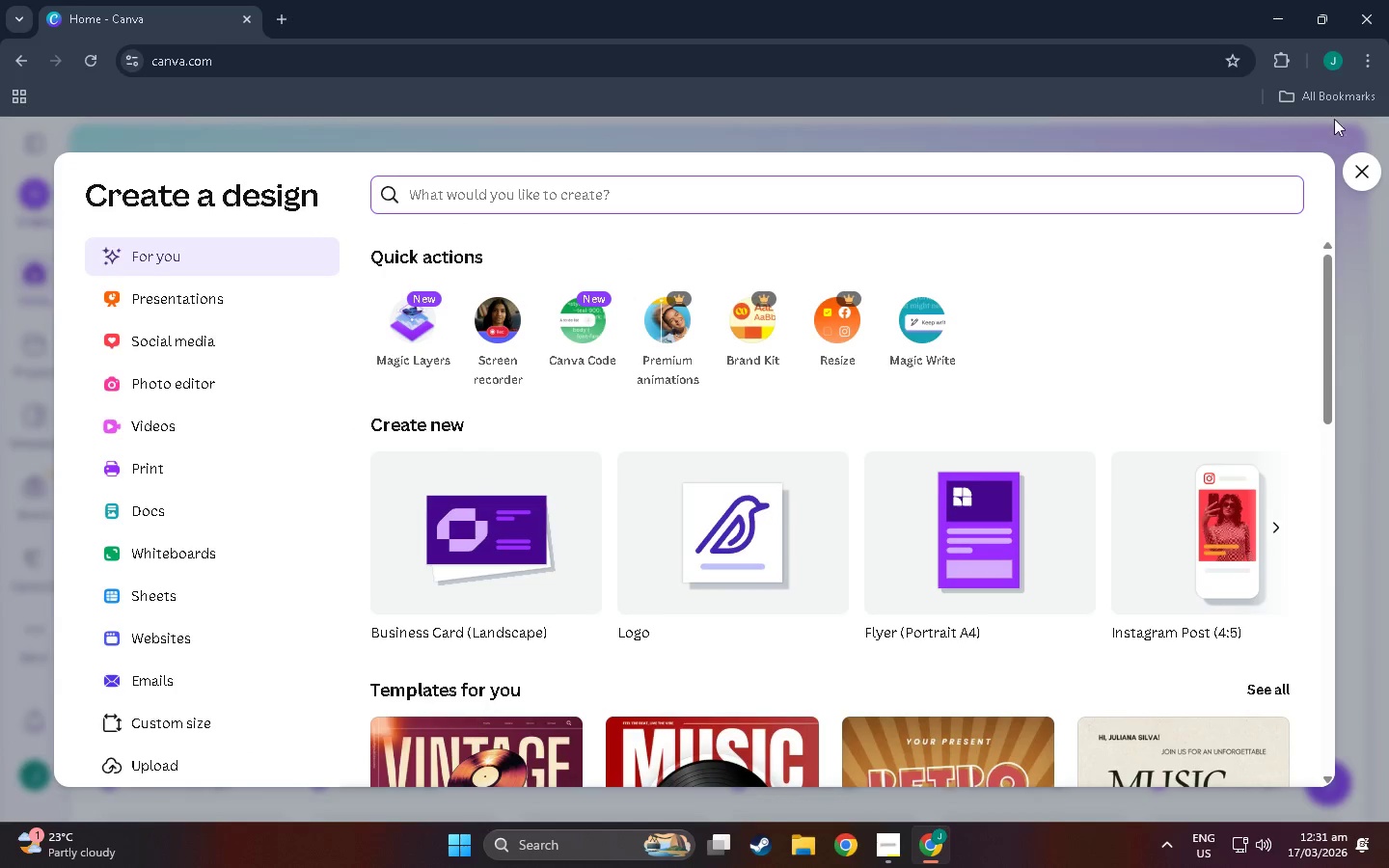 
left_click([1372, 171])
 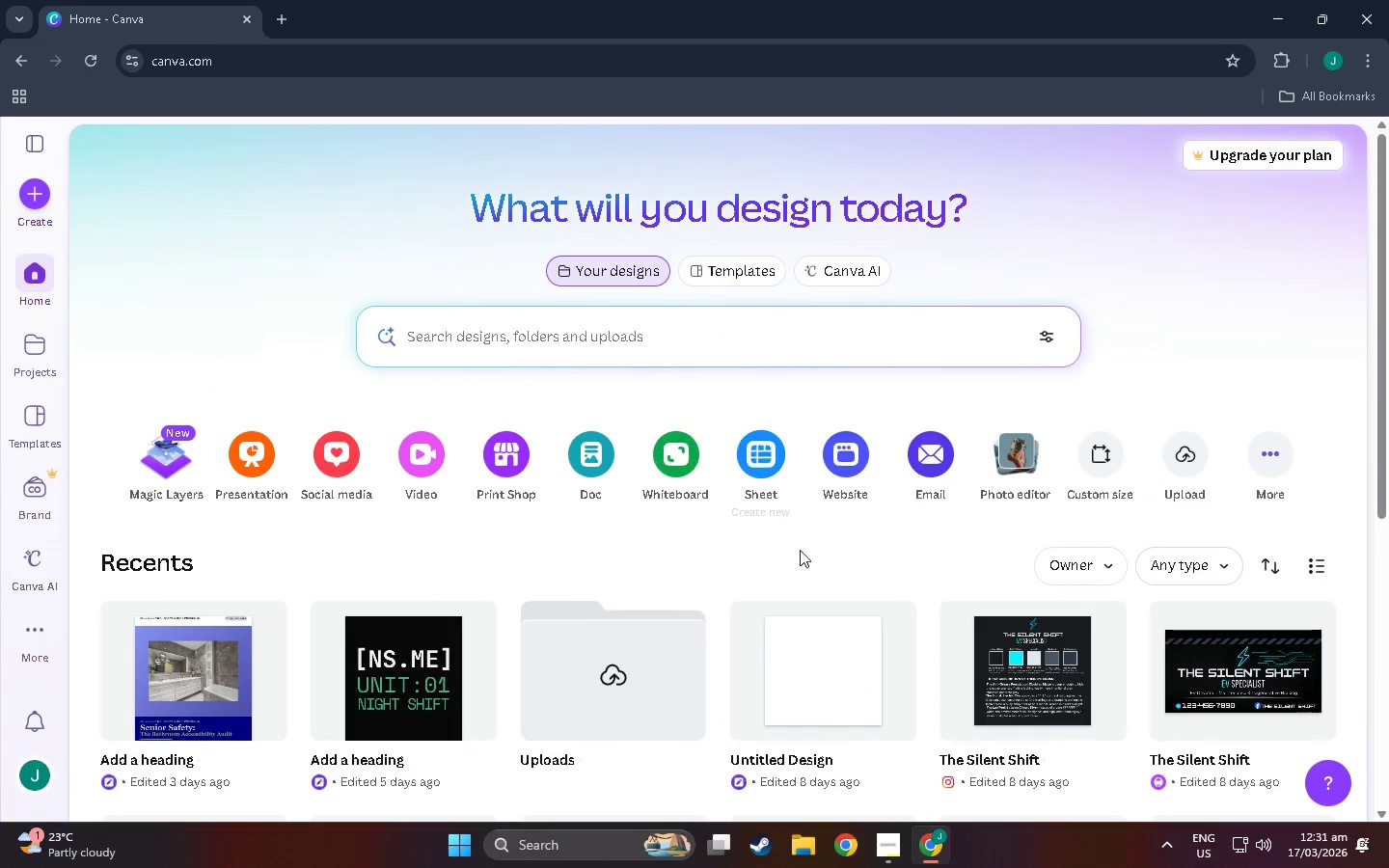 
key(Alt+AltLeft)
 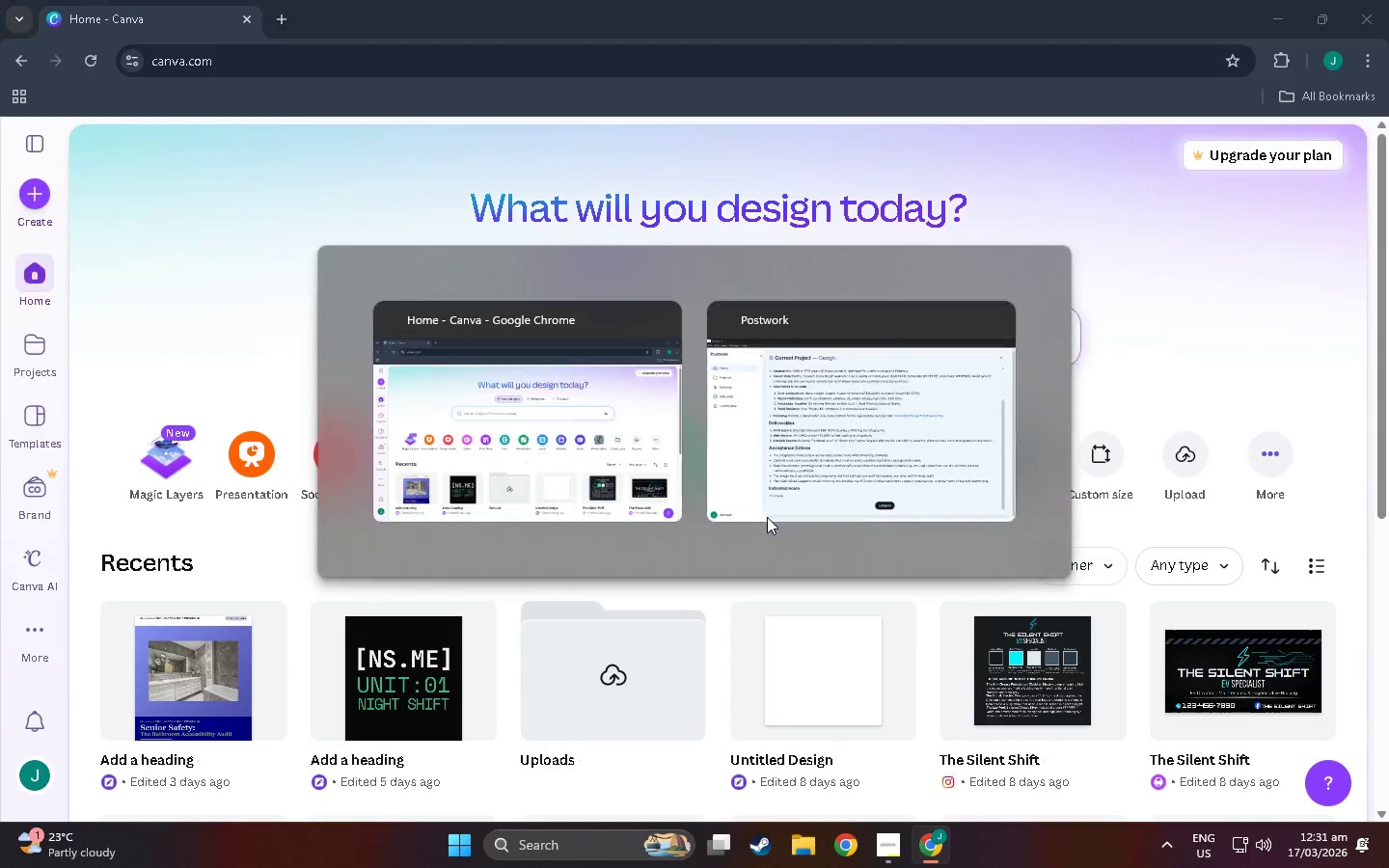 
key(Alt+Tab)